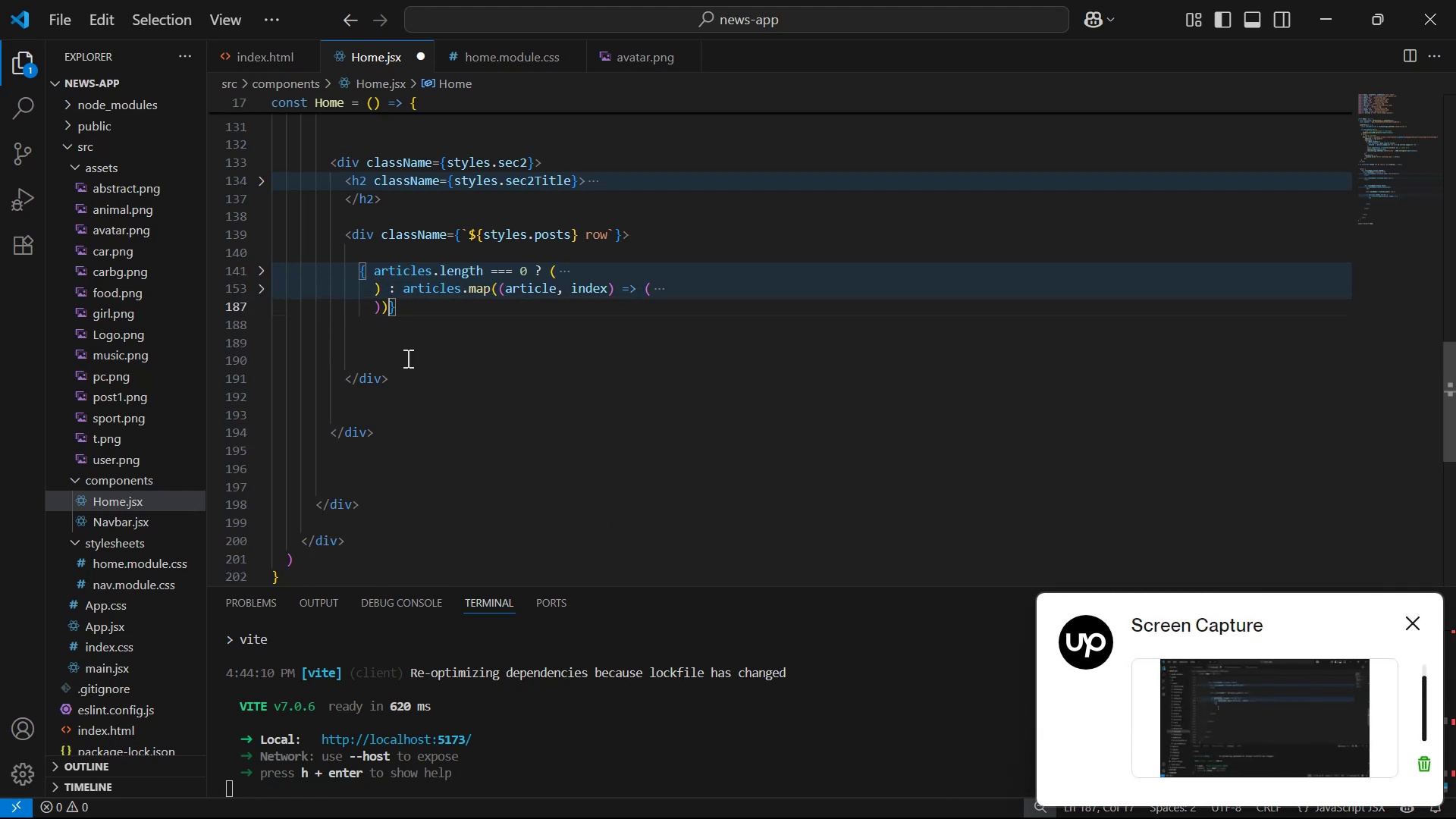 
key(Shift+0)
 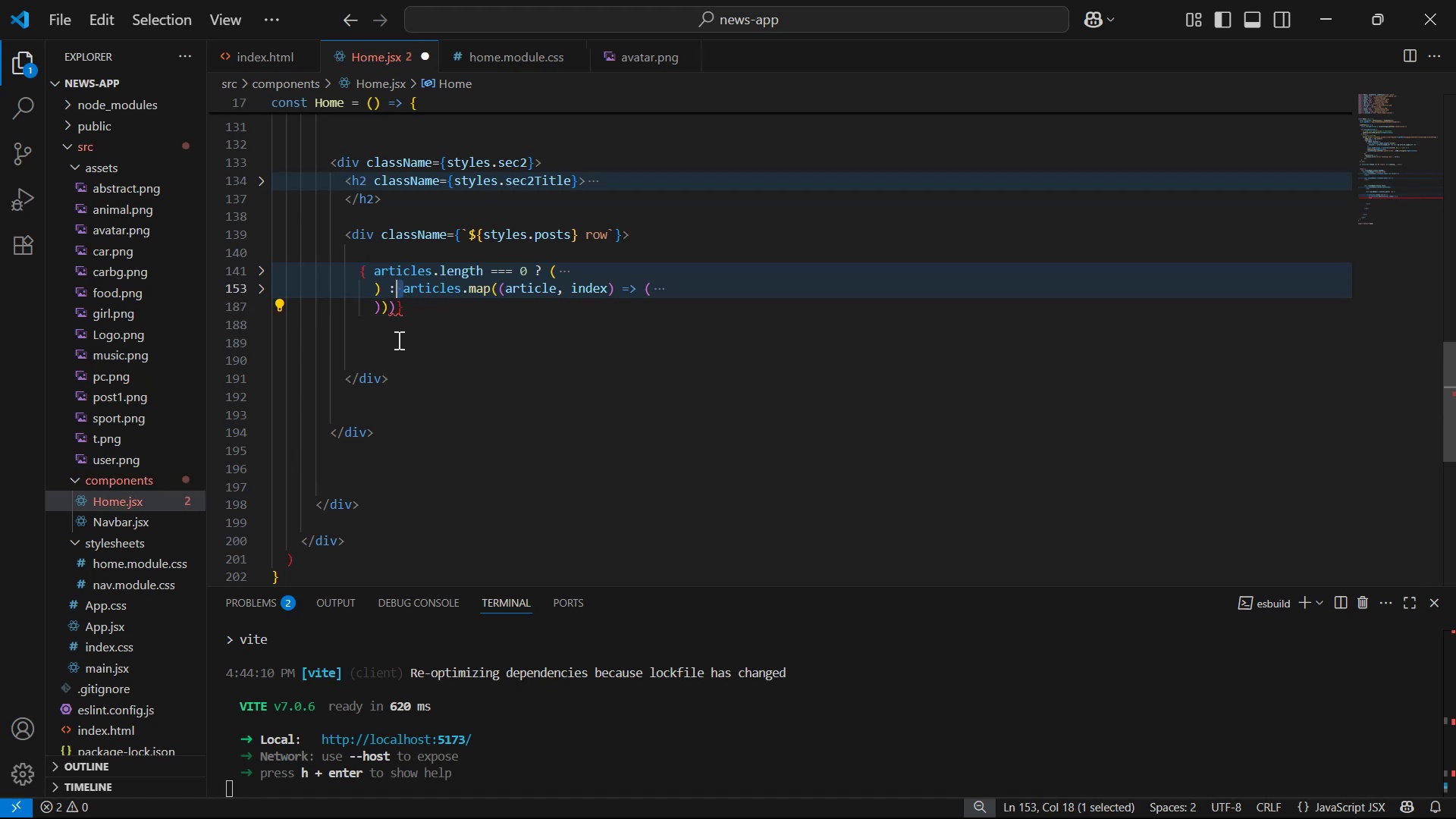 
key(ArrowRight)
 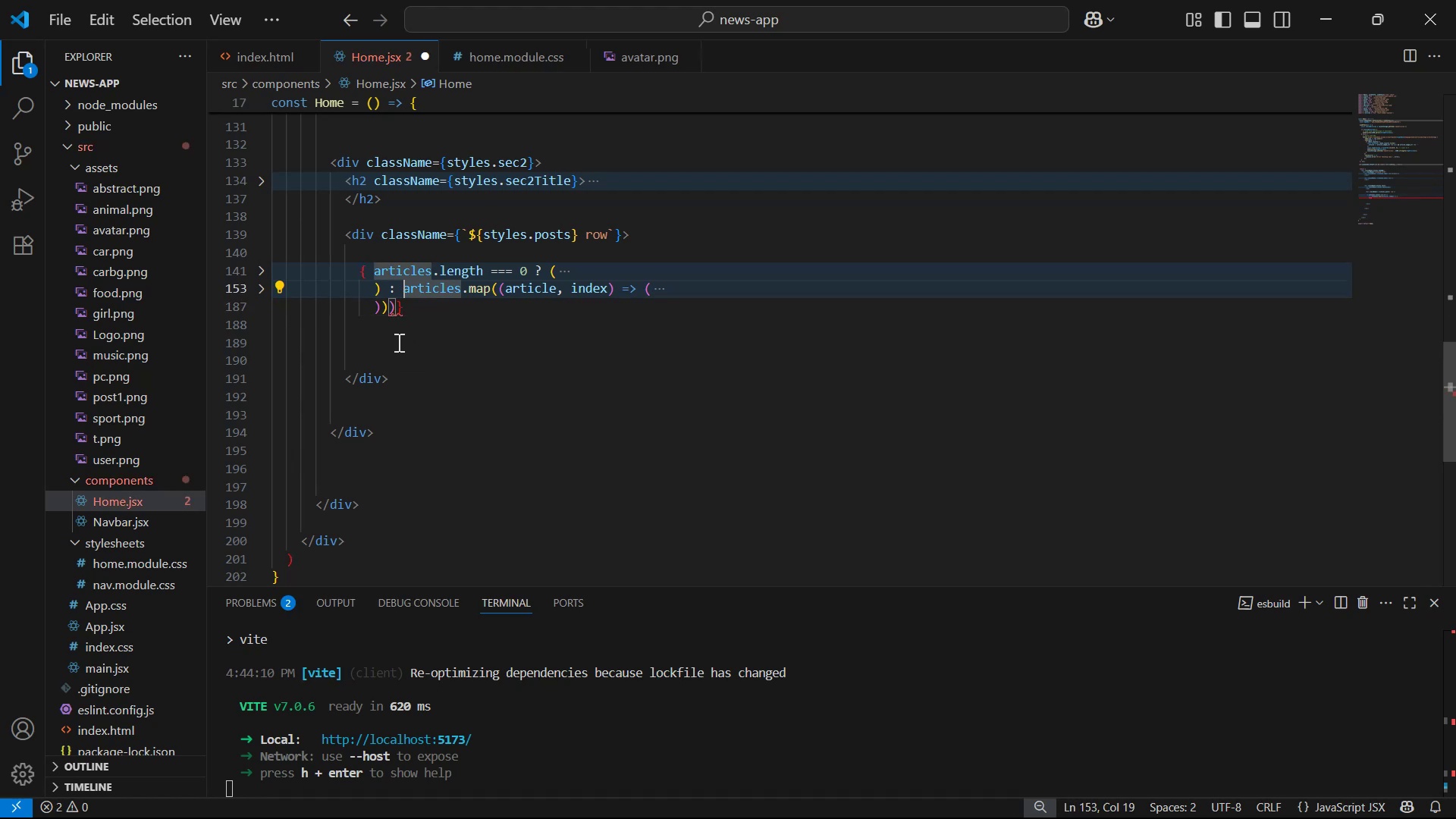 
key(Shift+9)
 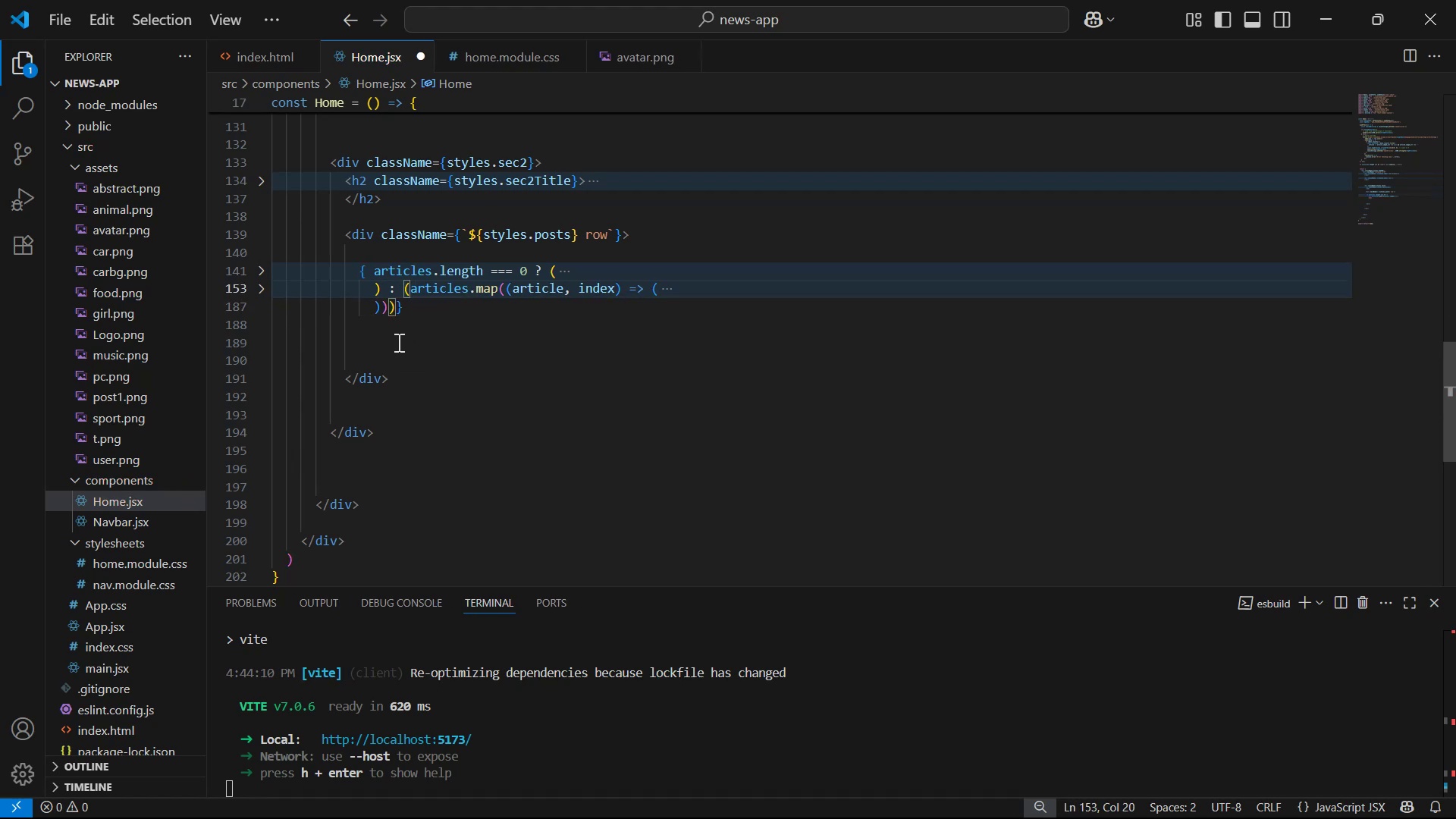 
key(Control+S)
 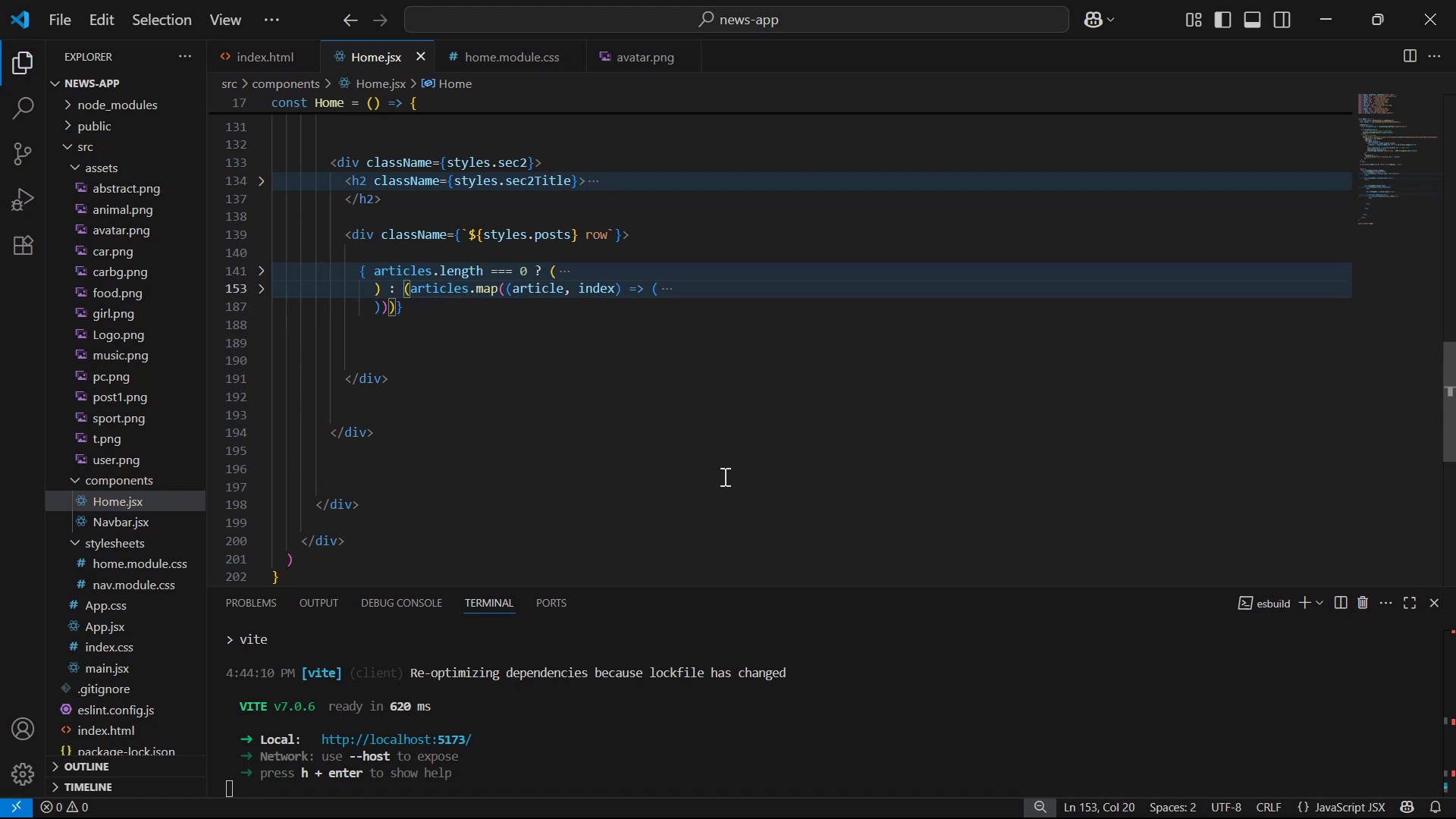 
key(Alt+Tab)
 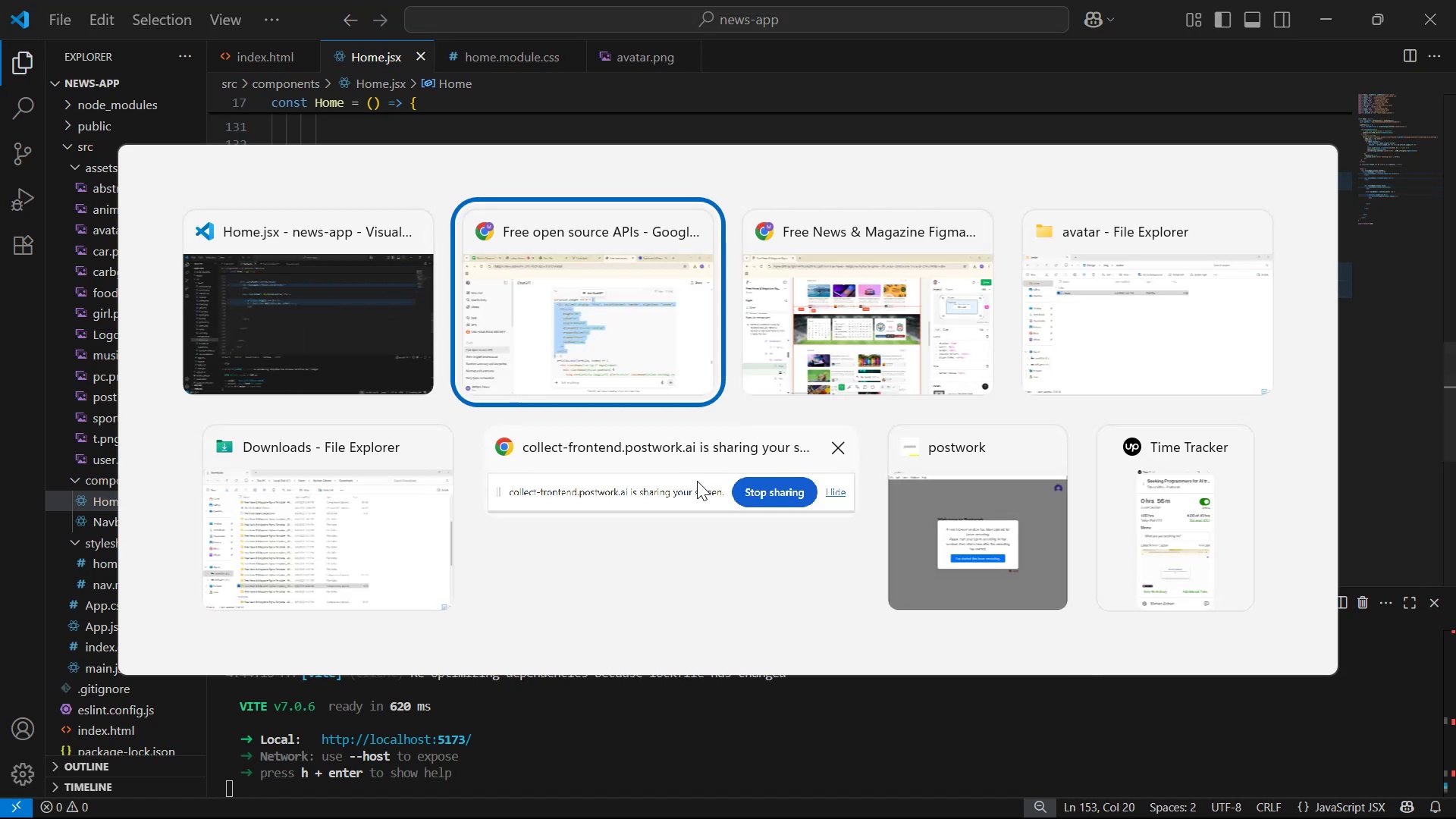 
scroll: coordinate [814, 473], scroll_direction: down, amount: 14.0
 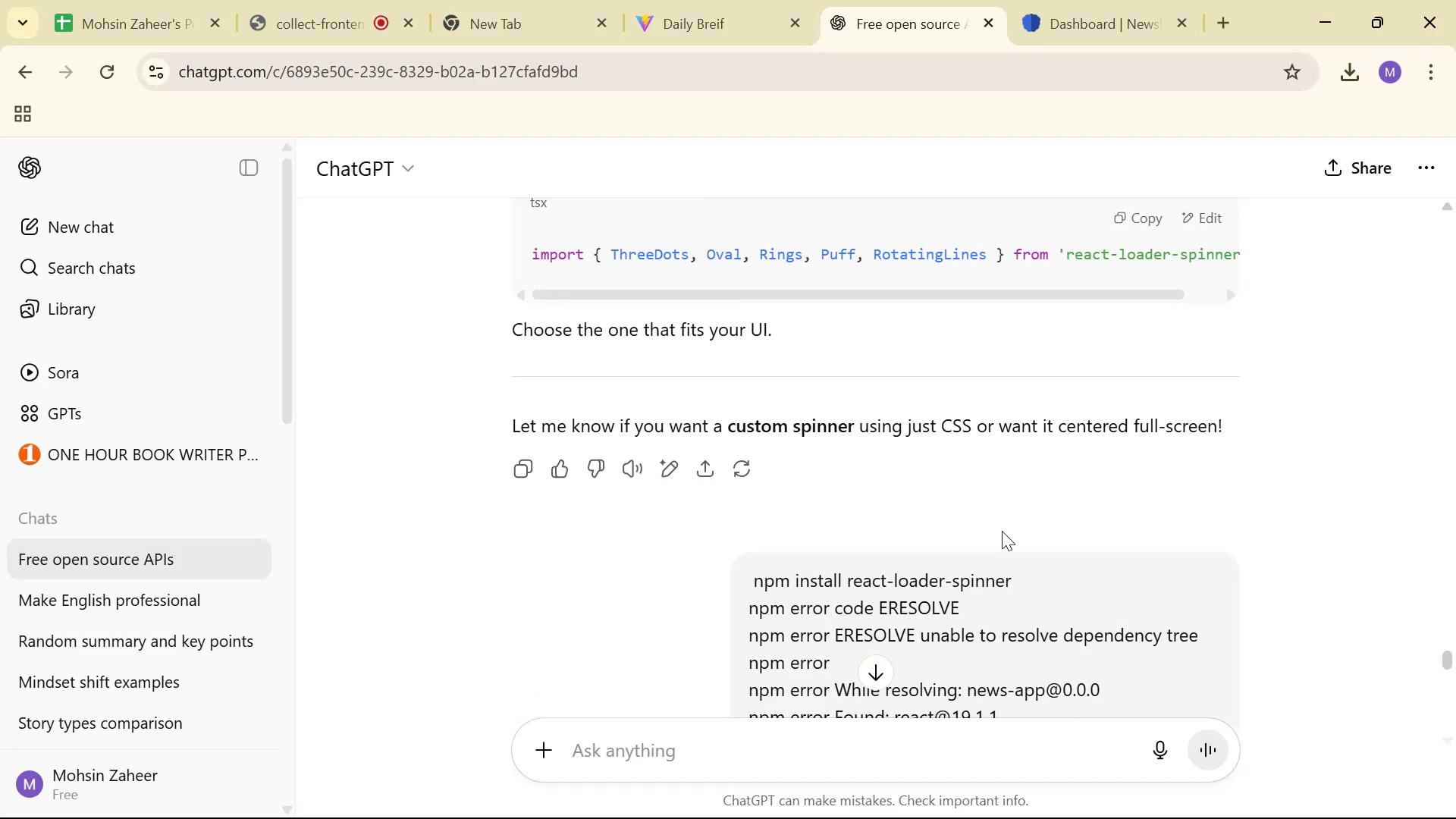 
scroll: coordinate [998, 513], scroll_direction: up, amount: 2.0
 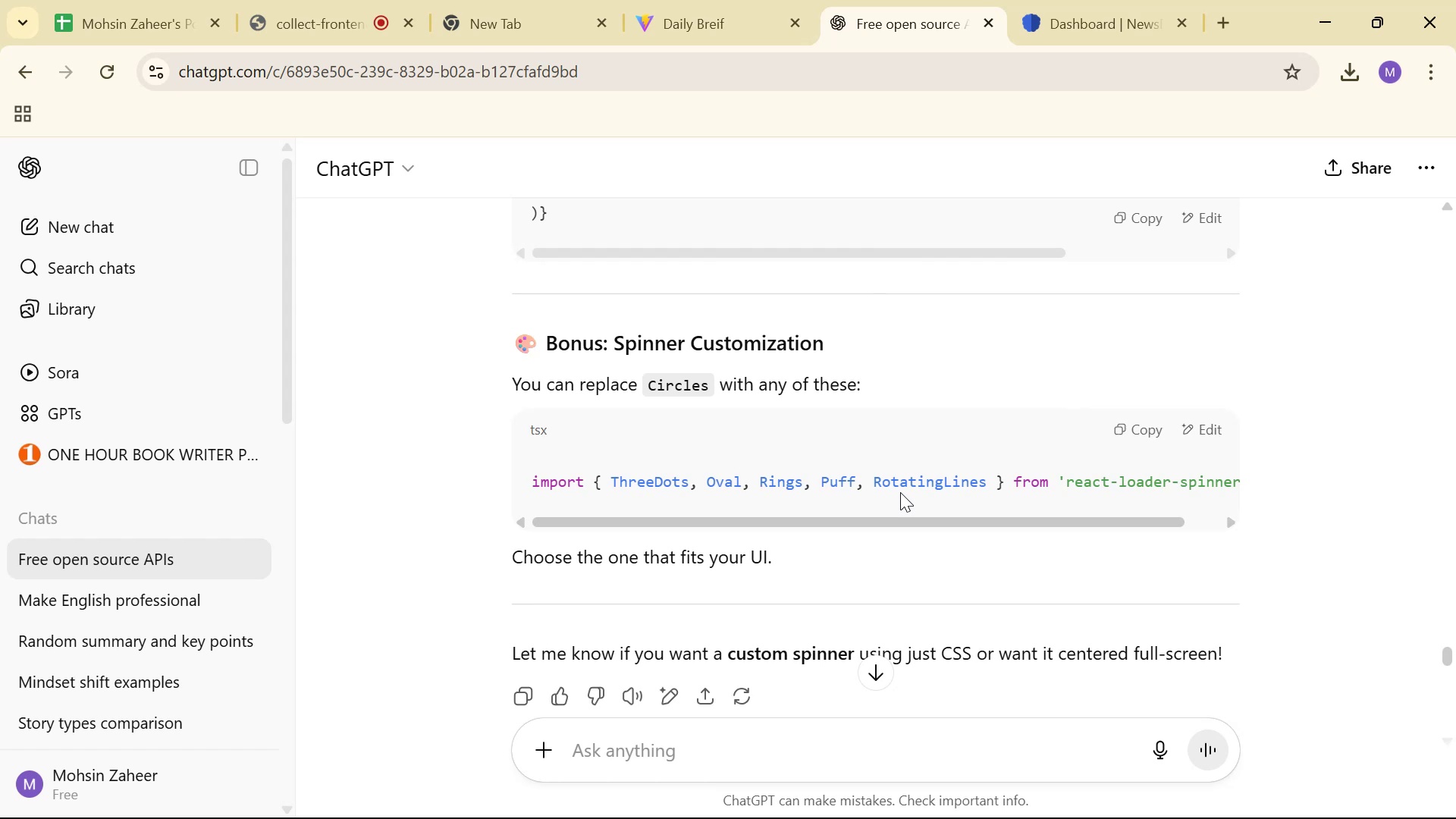 
wait(10.55)
 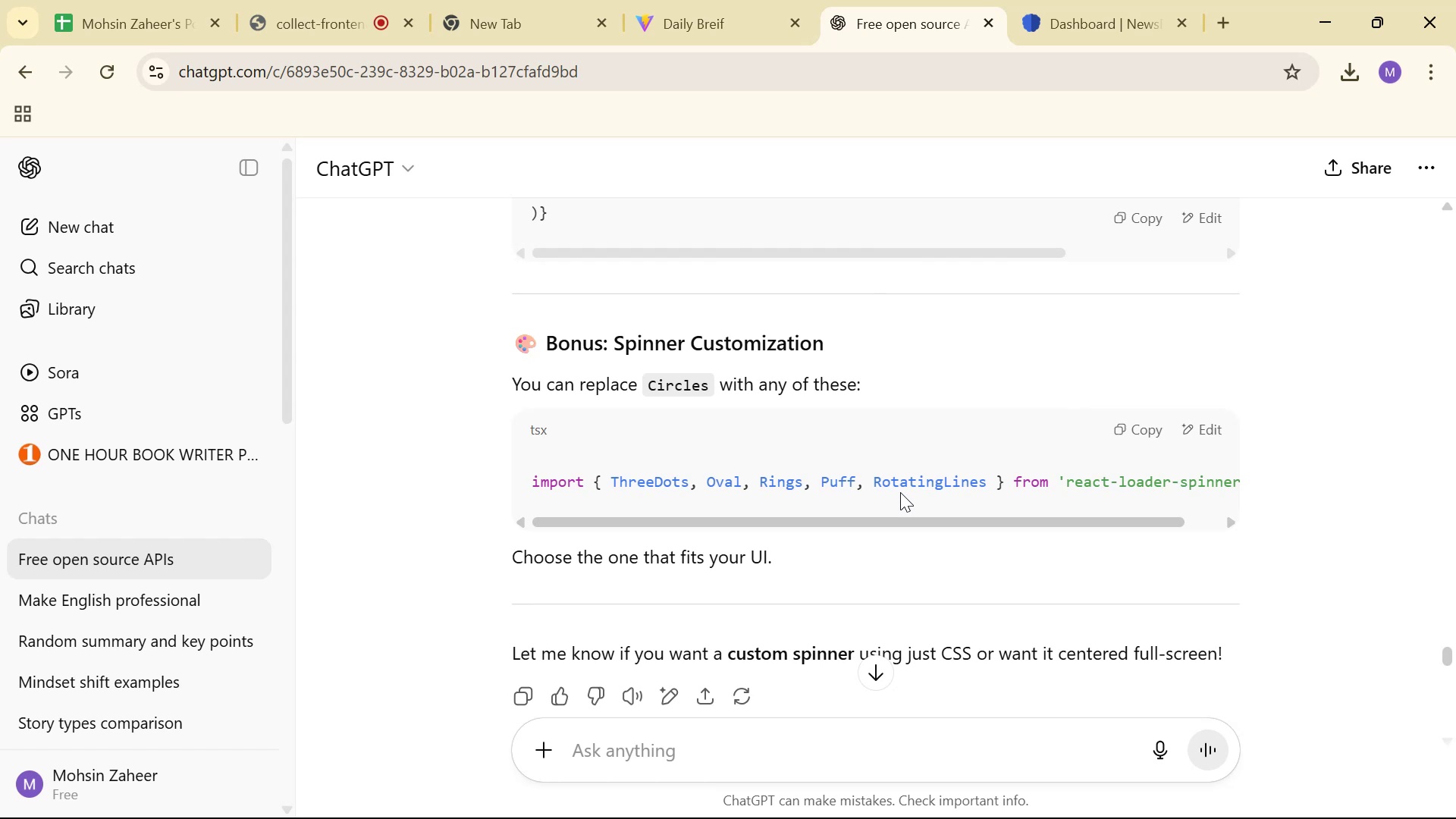 
scroll: coordinate [682, 192], scroll_direction: down, amount: 3.0
 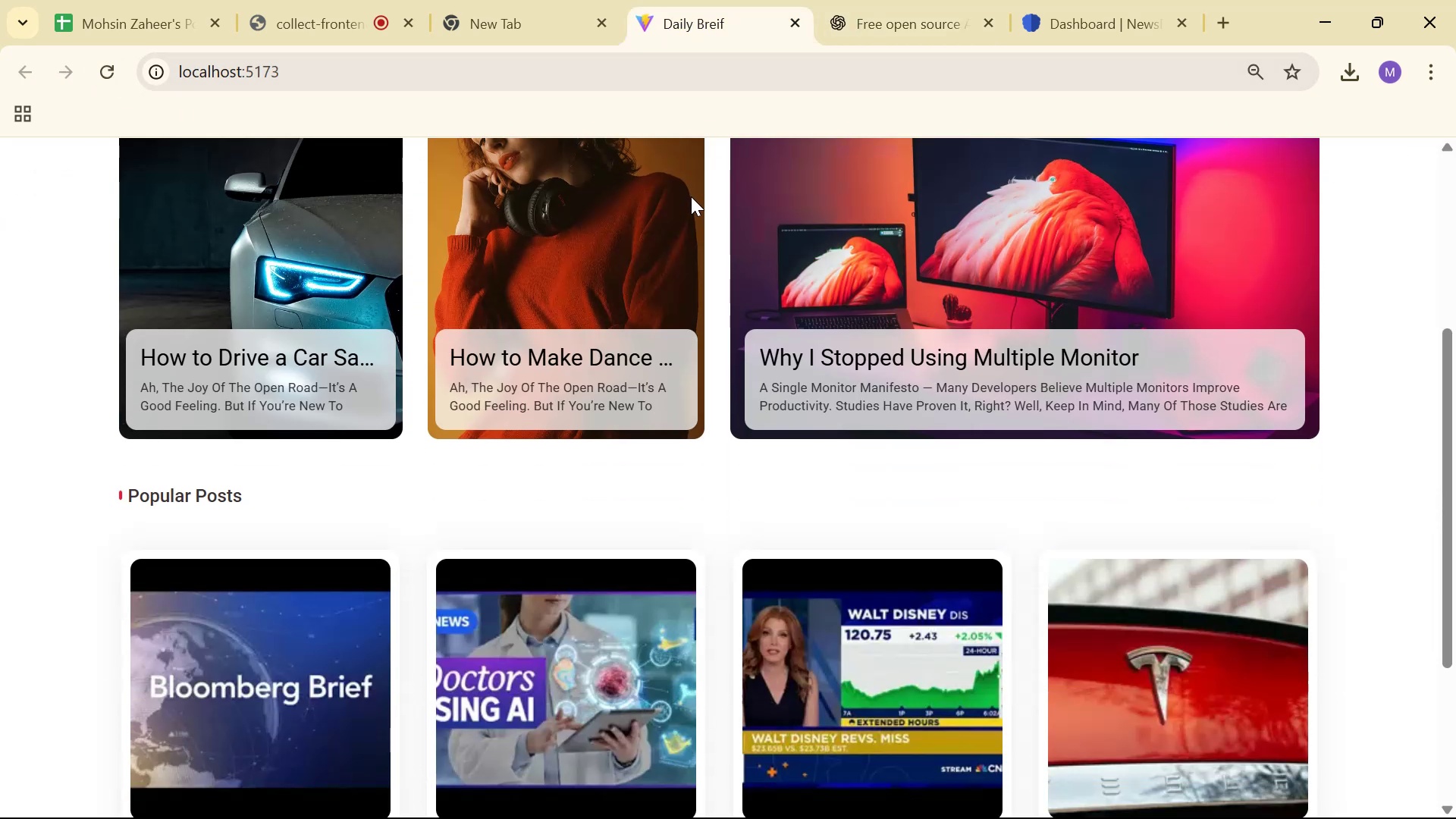 